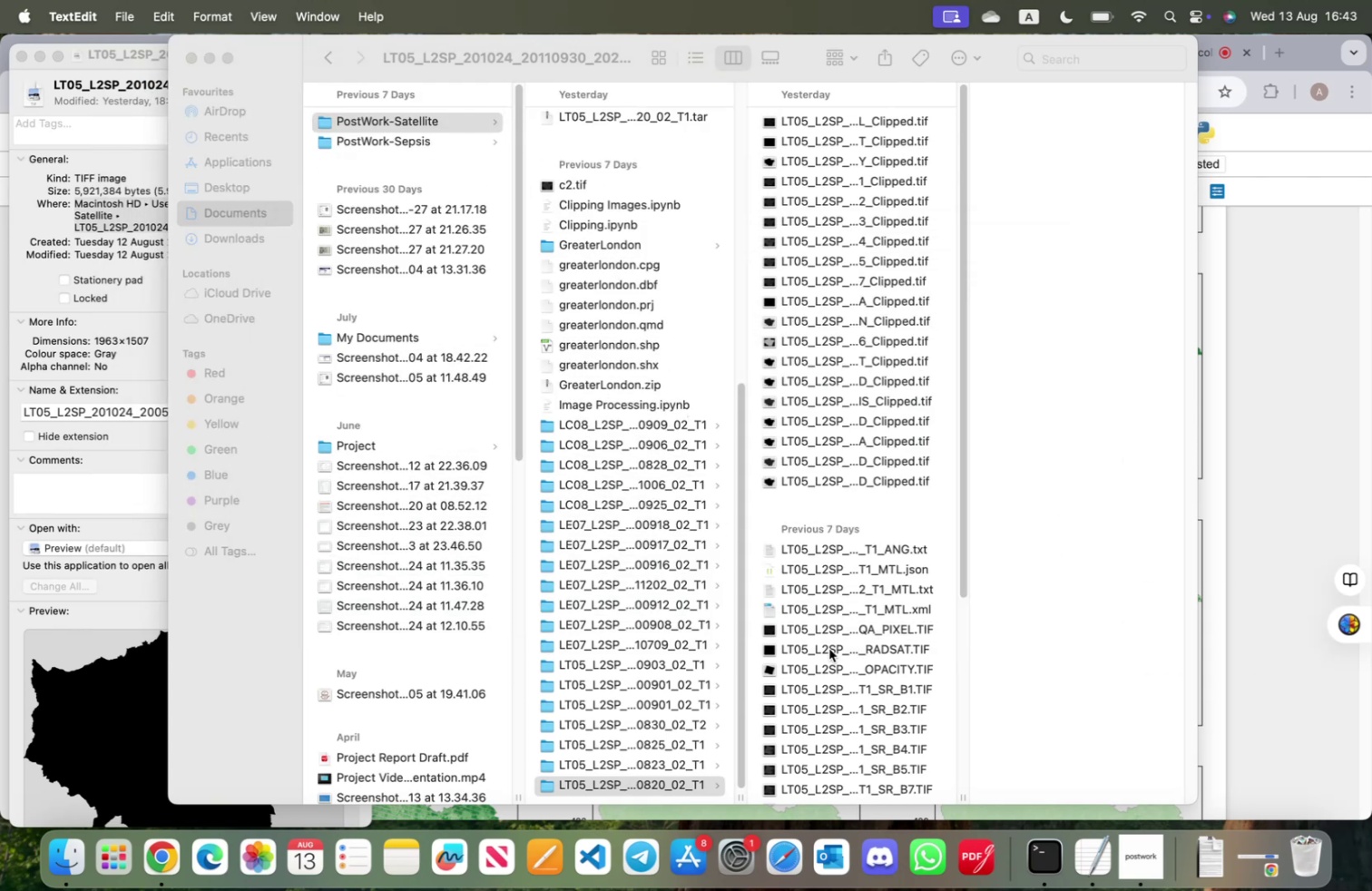 
left_click([593, 430])
 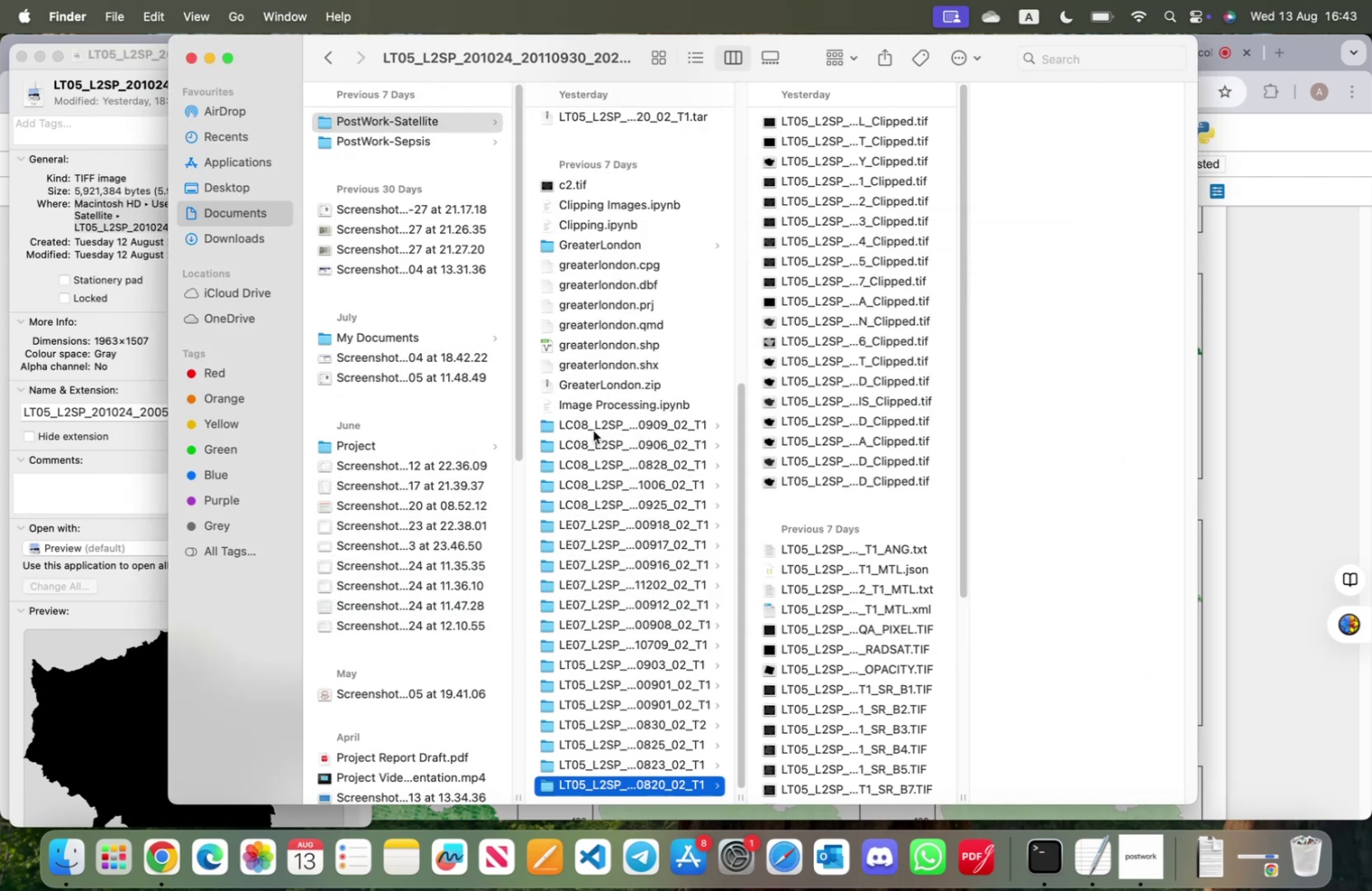 
left_click([593, 430])
 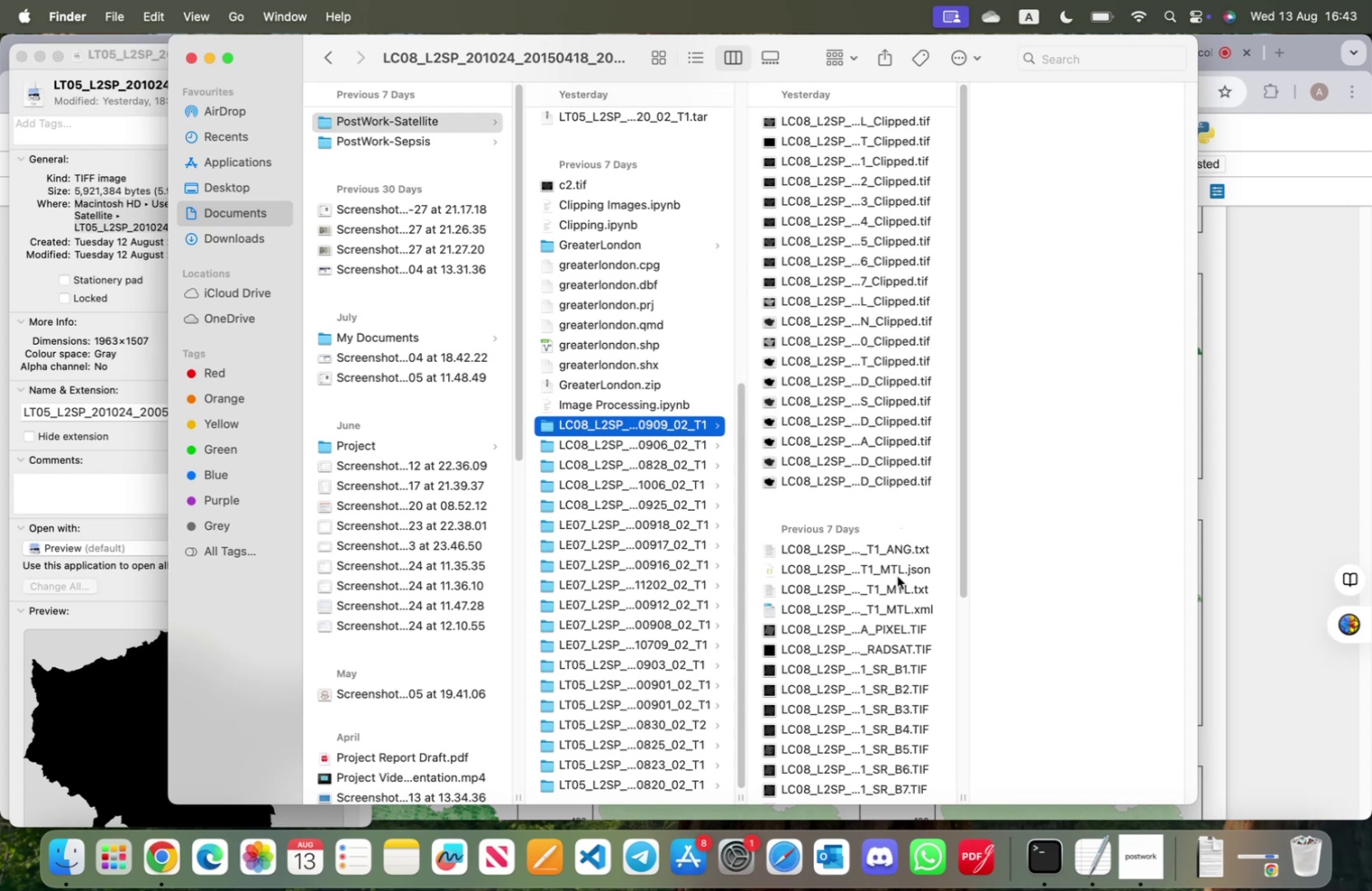 
double_click([894, 586])
 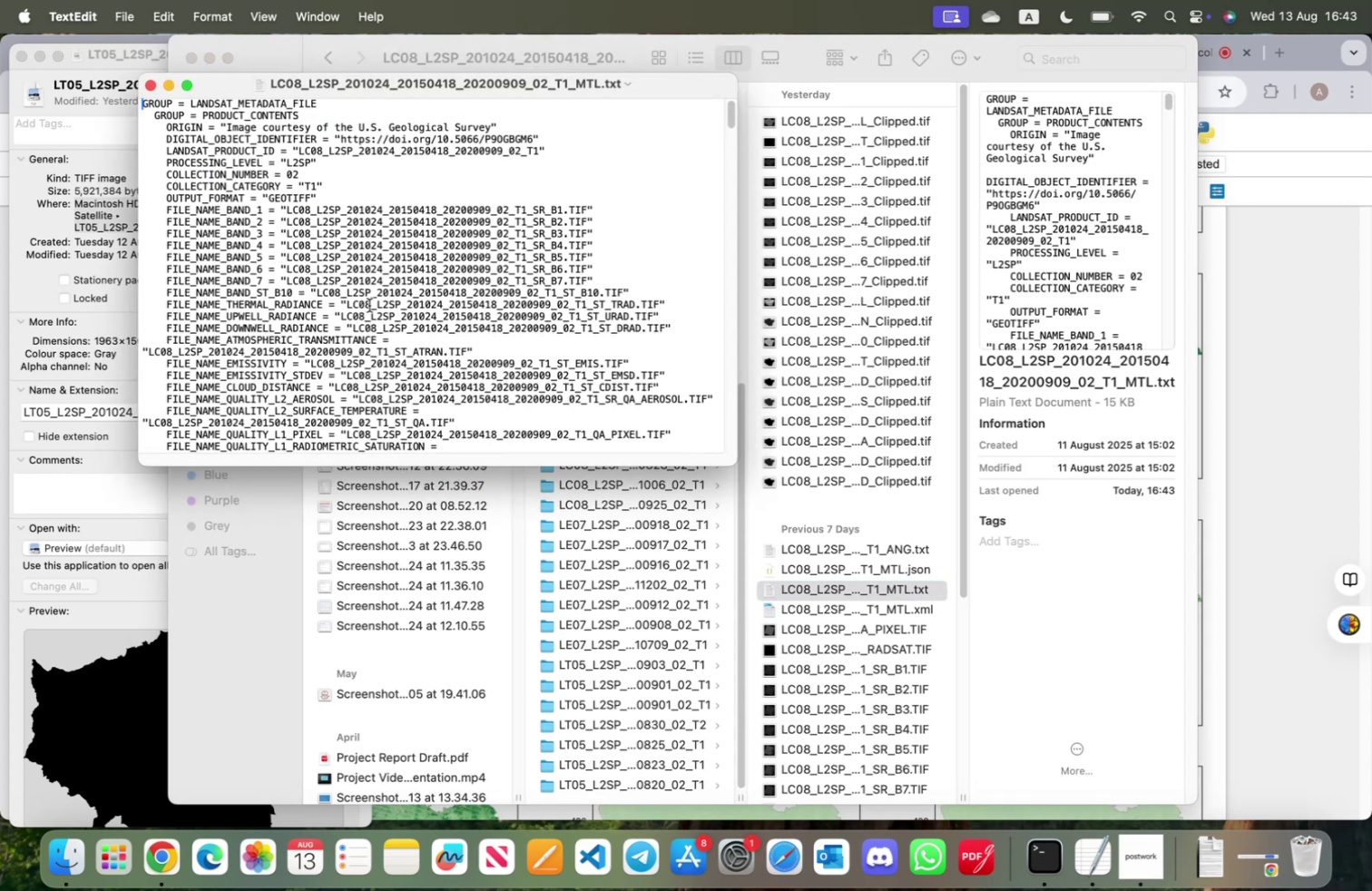 
scroll: coordinate [339, 262], scroll_direction: down, amount: 370.0
 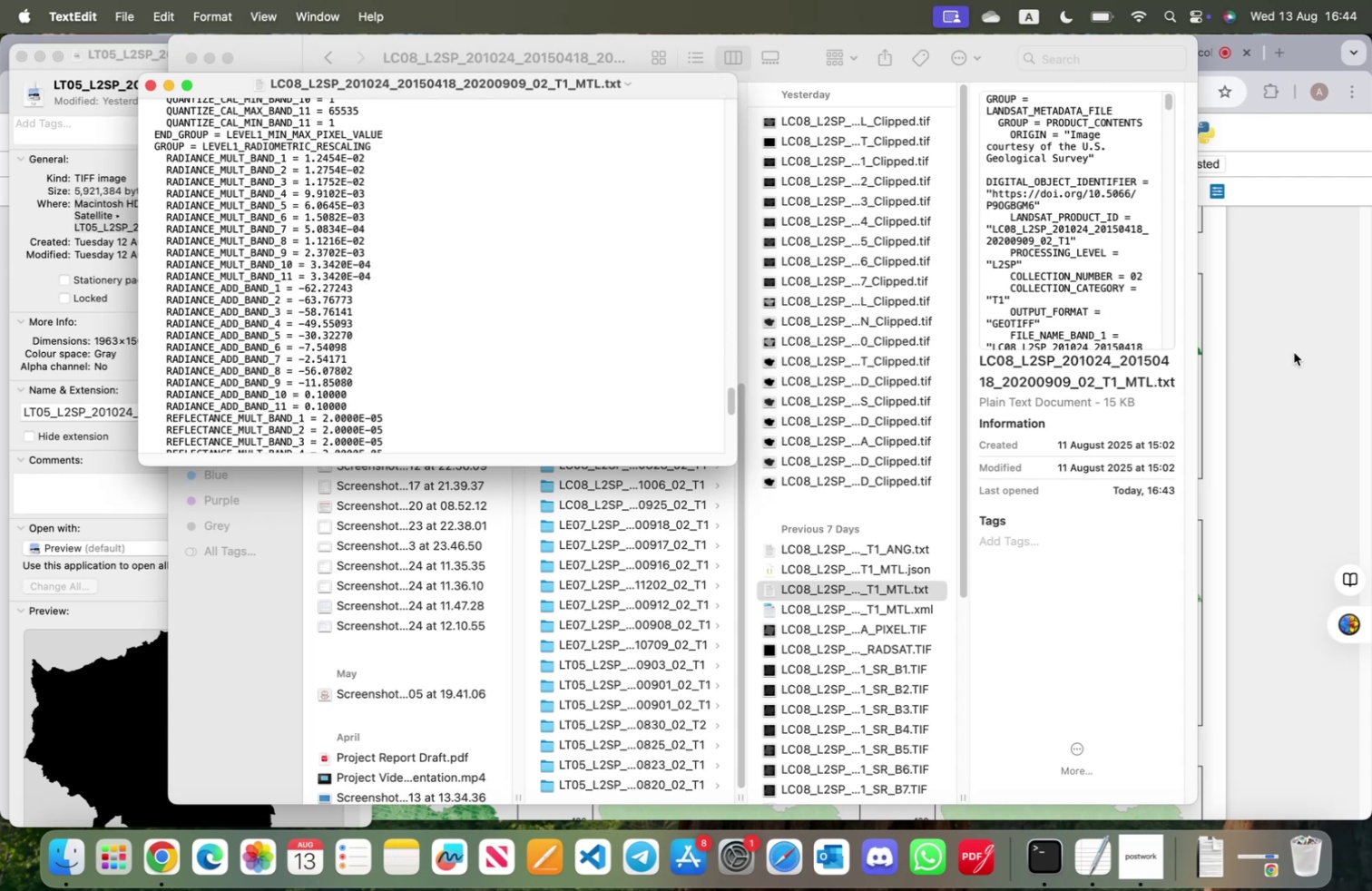 
wait(8.9)
 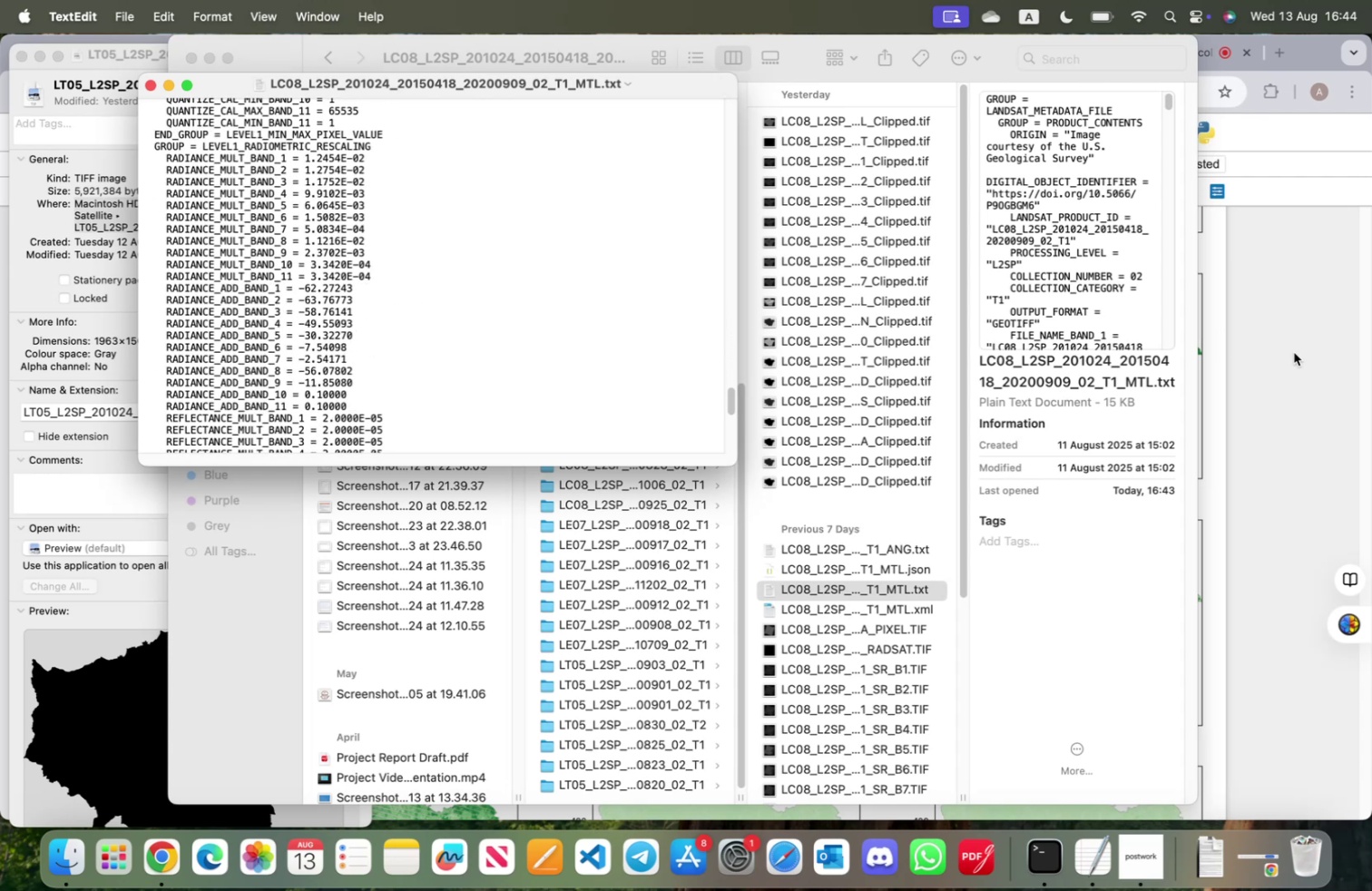 
left_click([1276, 354])
 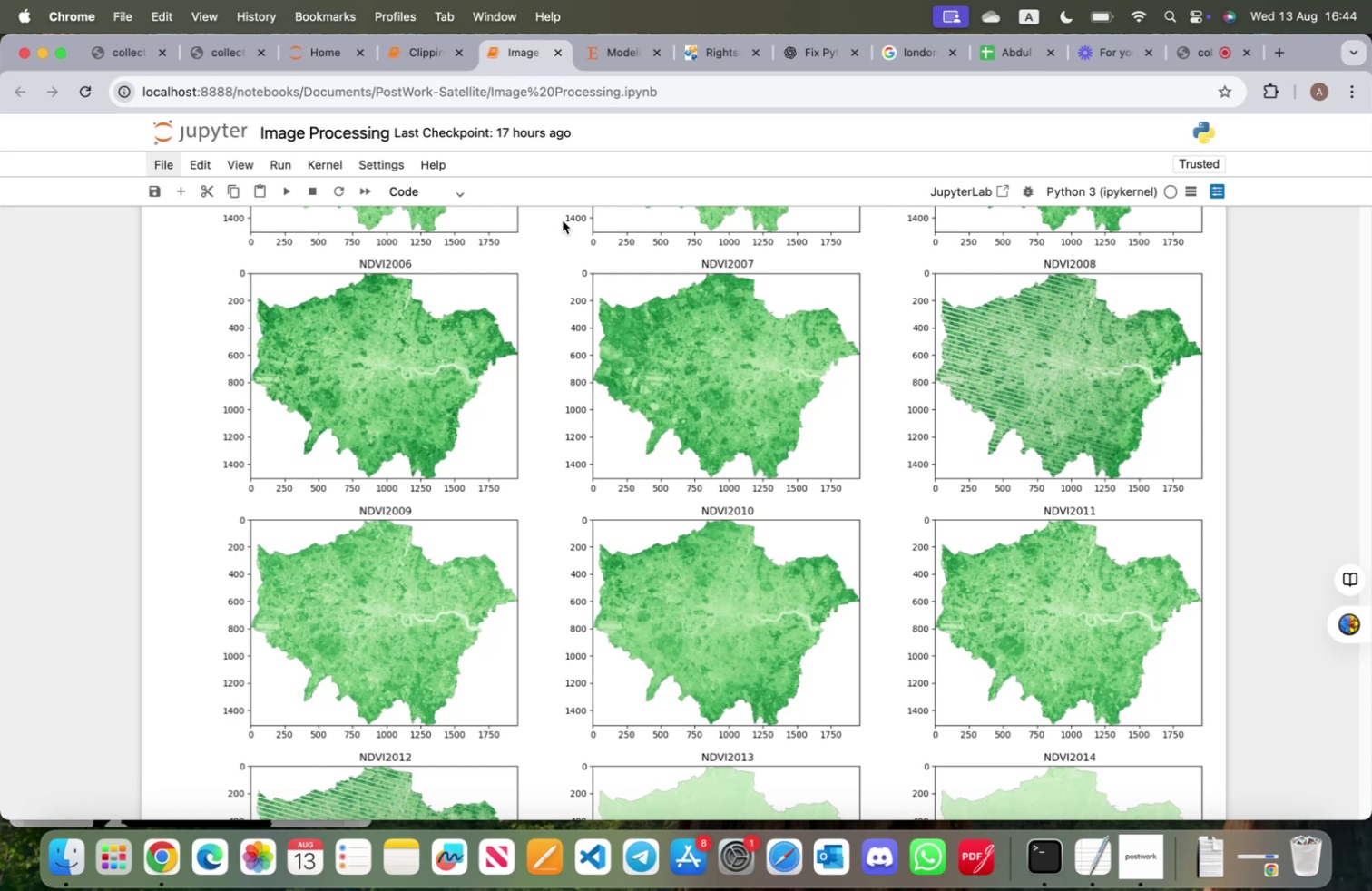 
scroll: coordinate [527, 312], scroll_direction: up, amount: 82.0
 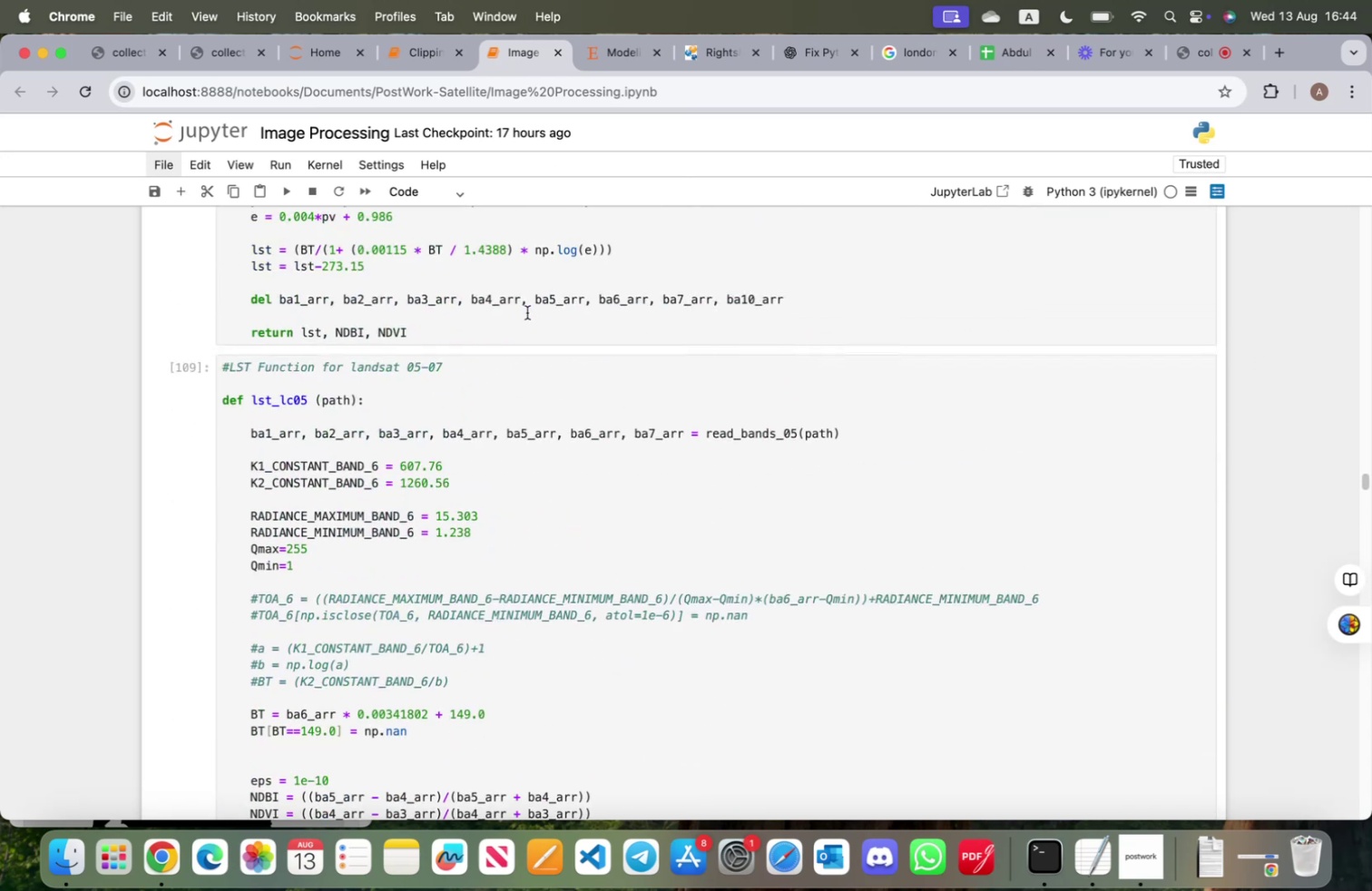 
scroll: coordinate [527, 312], scroll_direction: down, amount: 4.0
 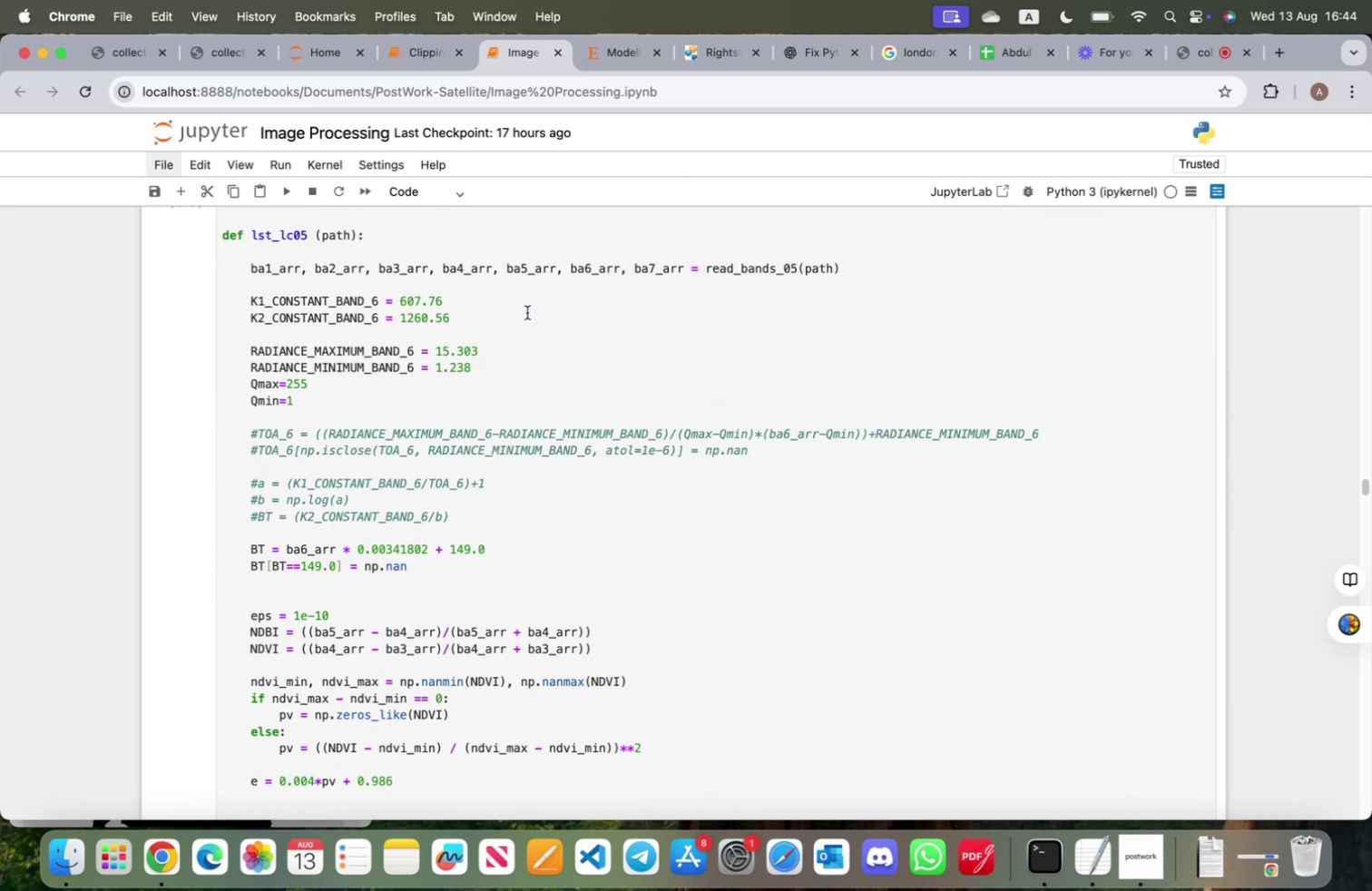 
scroll: coordinate [527, 312], scroll_direction: up, amount: 22.0
 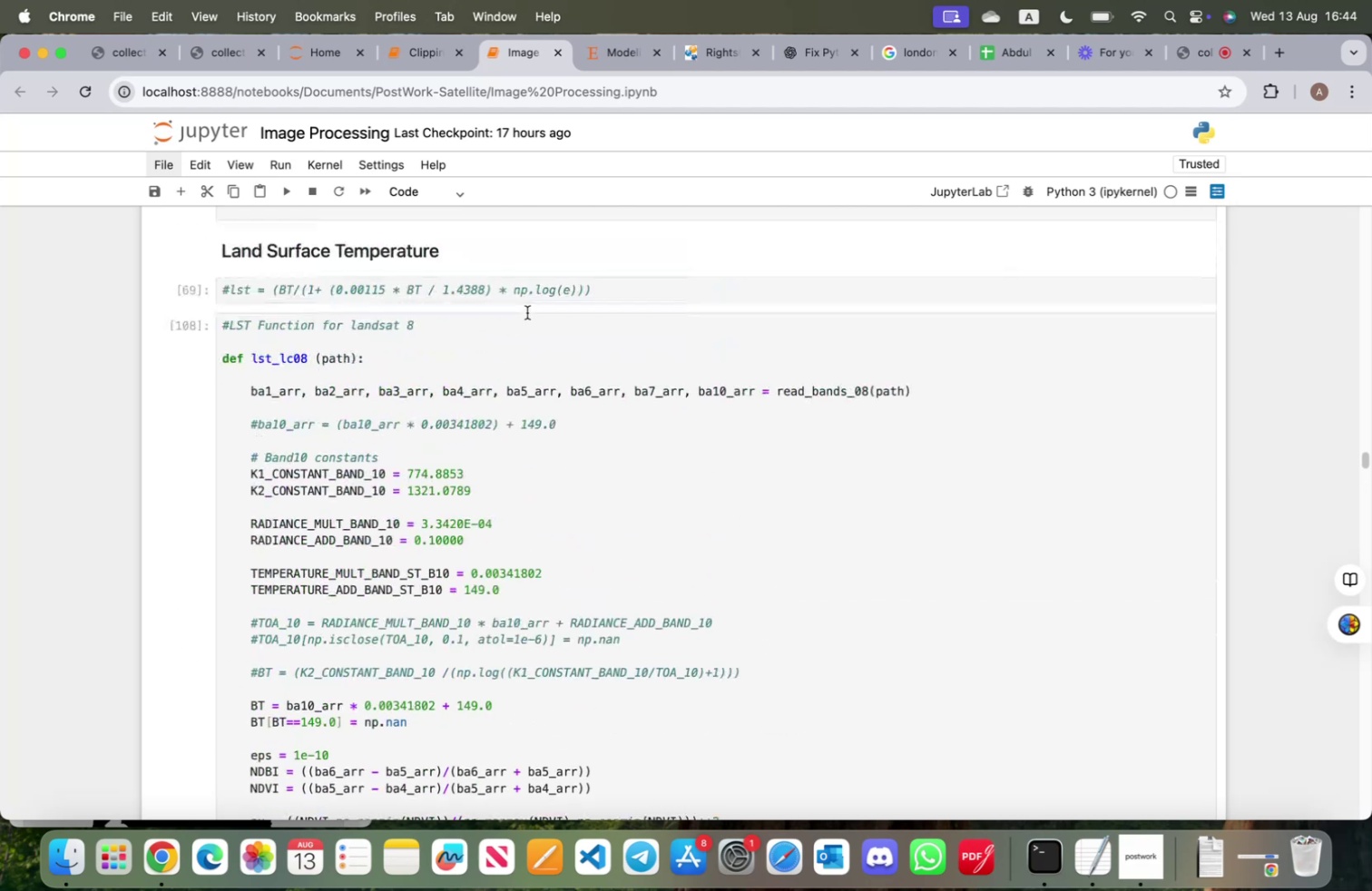 
scroll: coordinate [525, 314], scroll_direction: down, amount: 3.0
 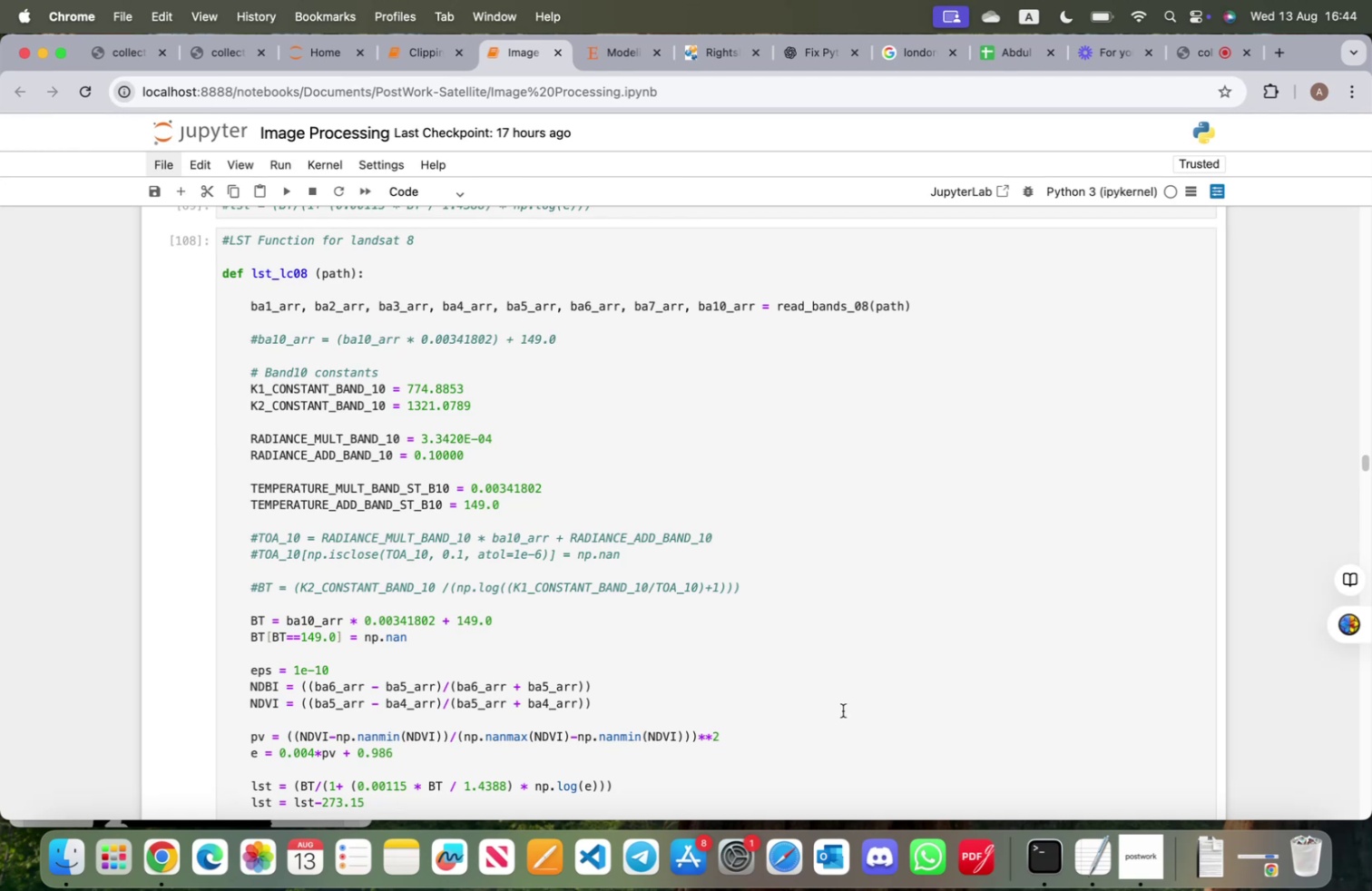 
wait(14.61)
 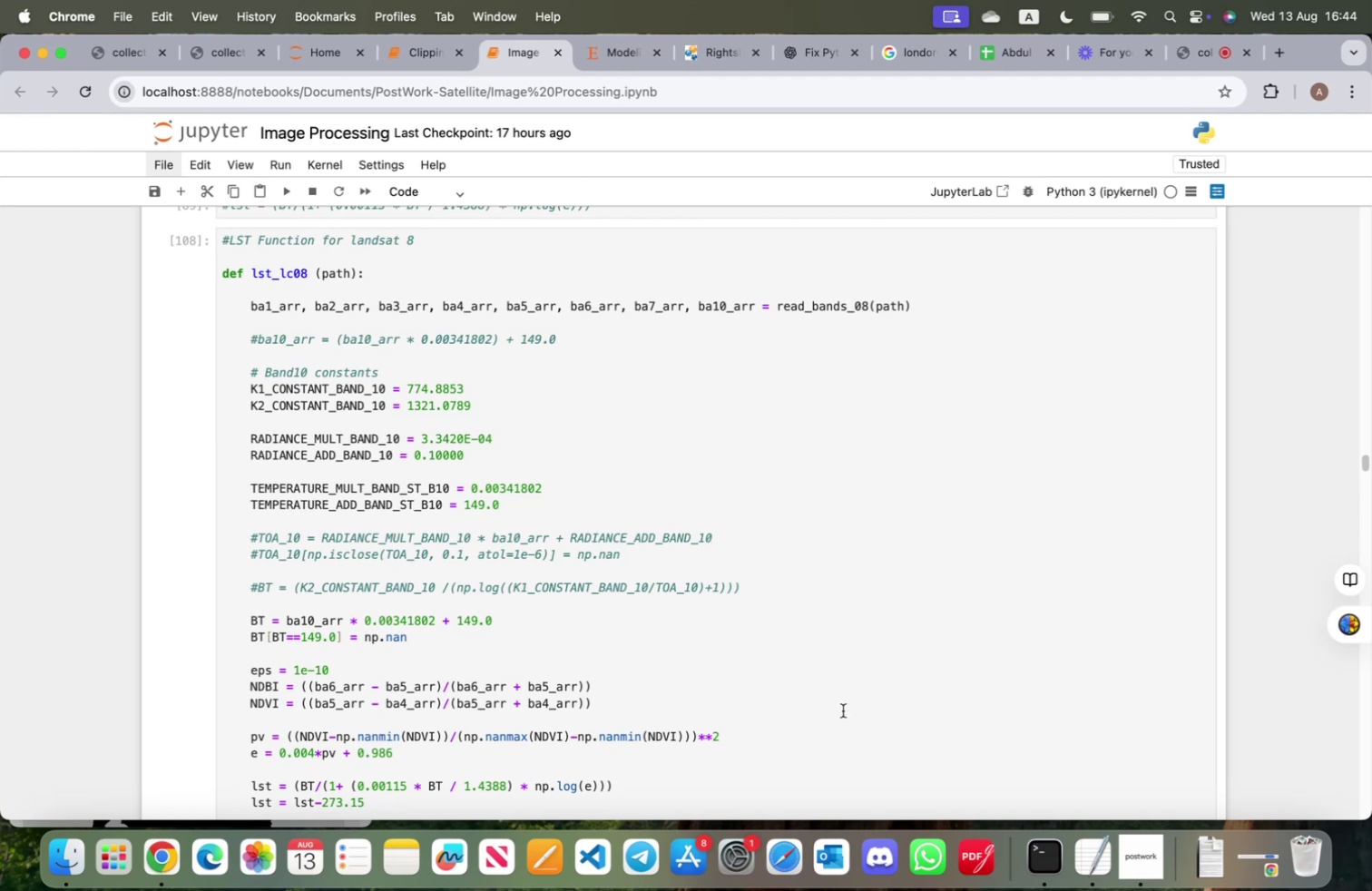 
scroll: coordinate [739, 588], scroll_direction: down, amount: 98.0
 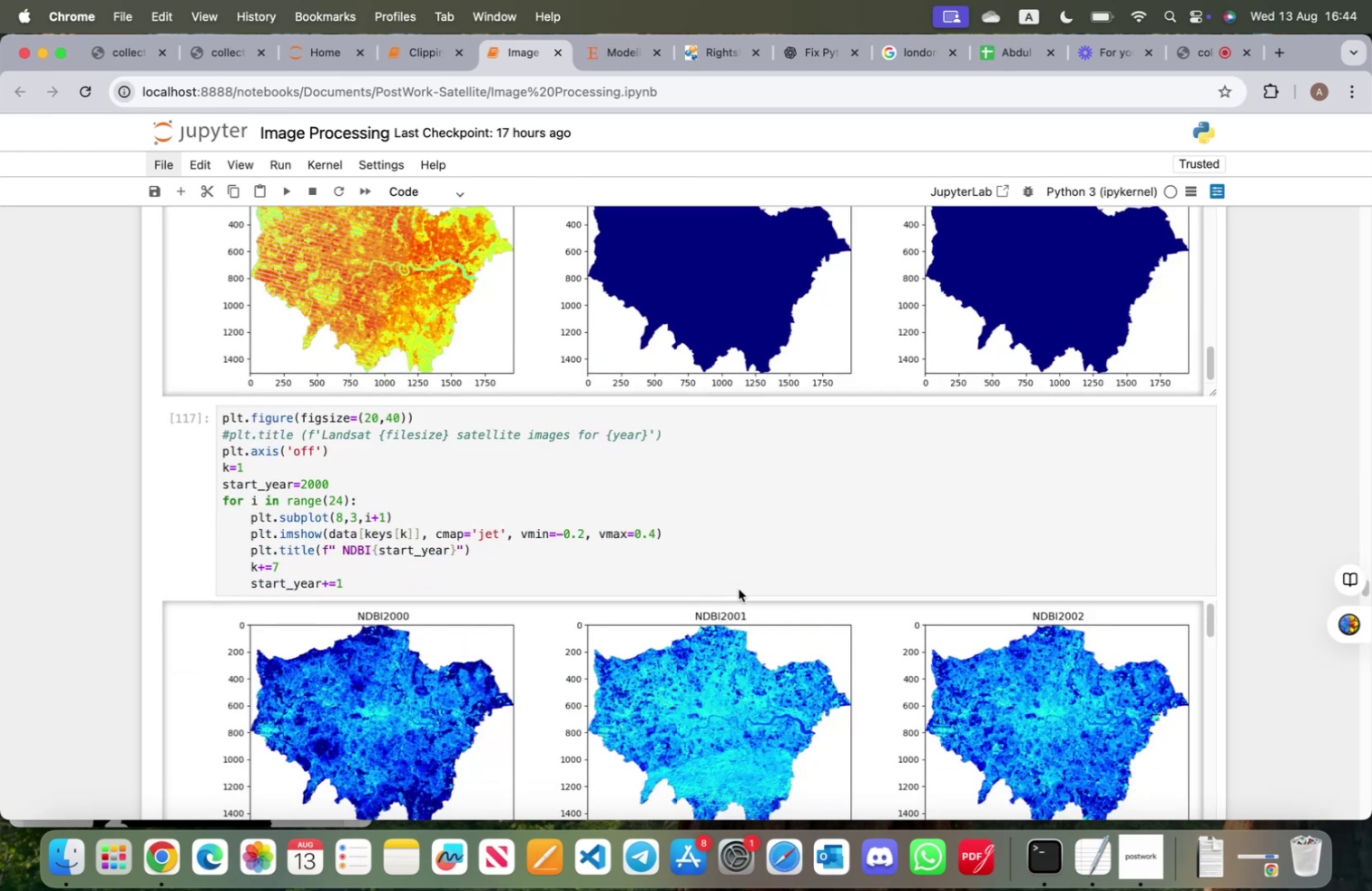 
scroll: coordinate [731, 620], scroll_direction: up, amount: 12.0
 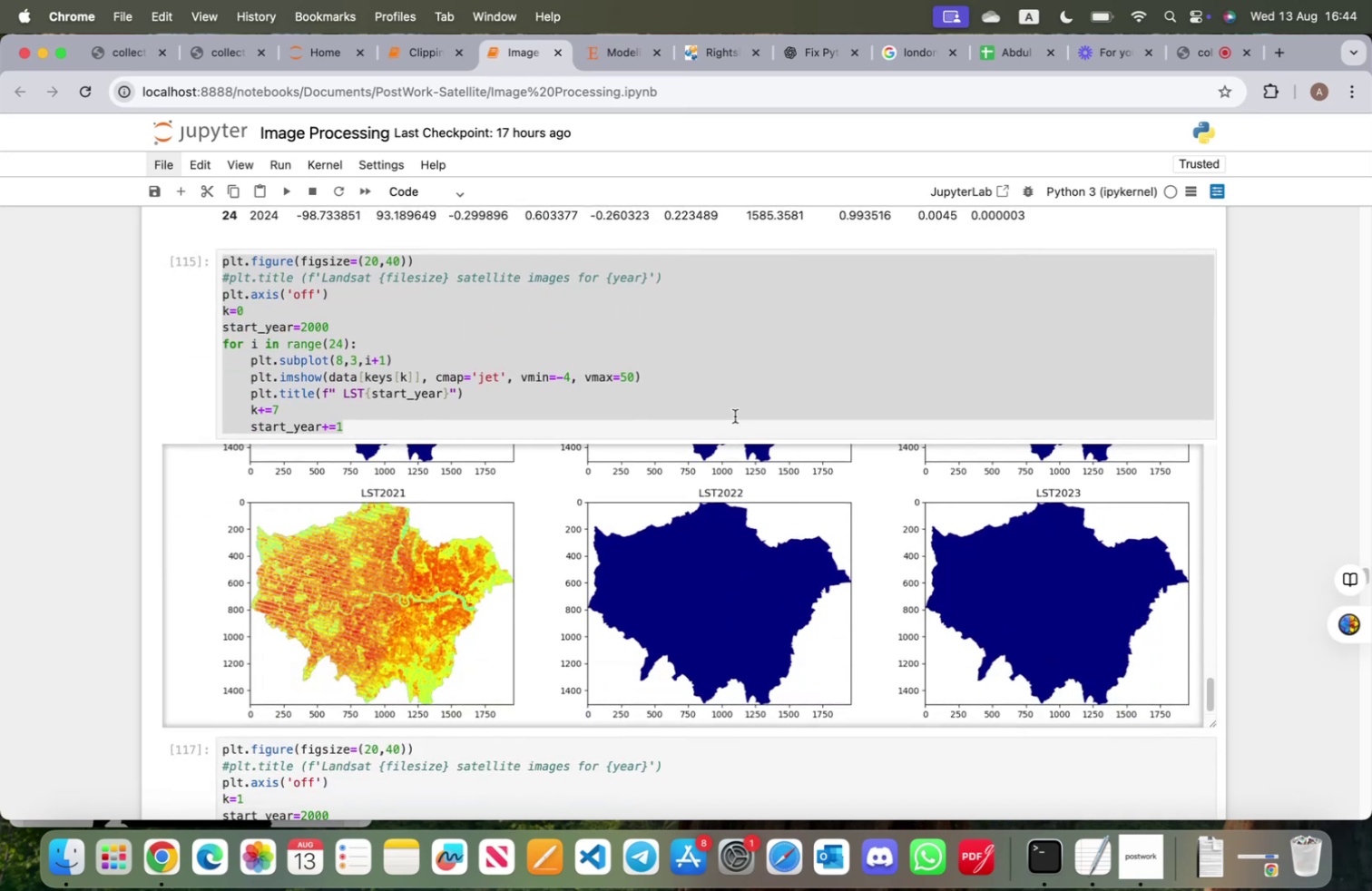 
left_click([734, 427])
 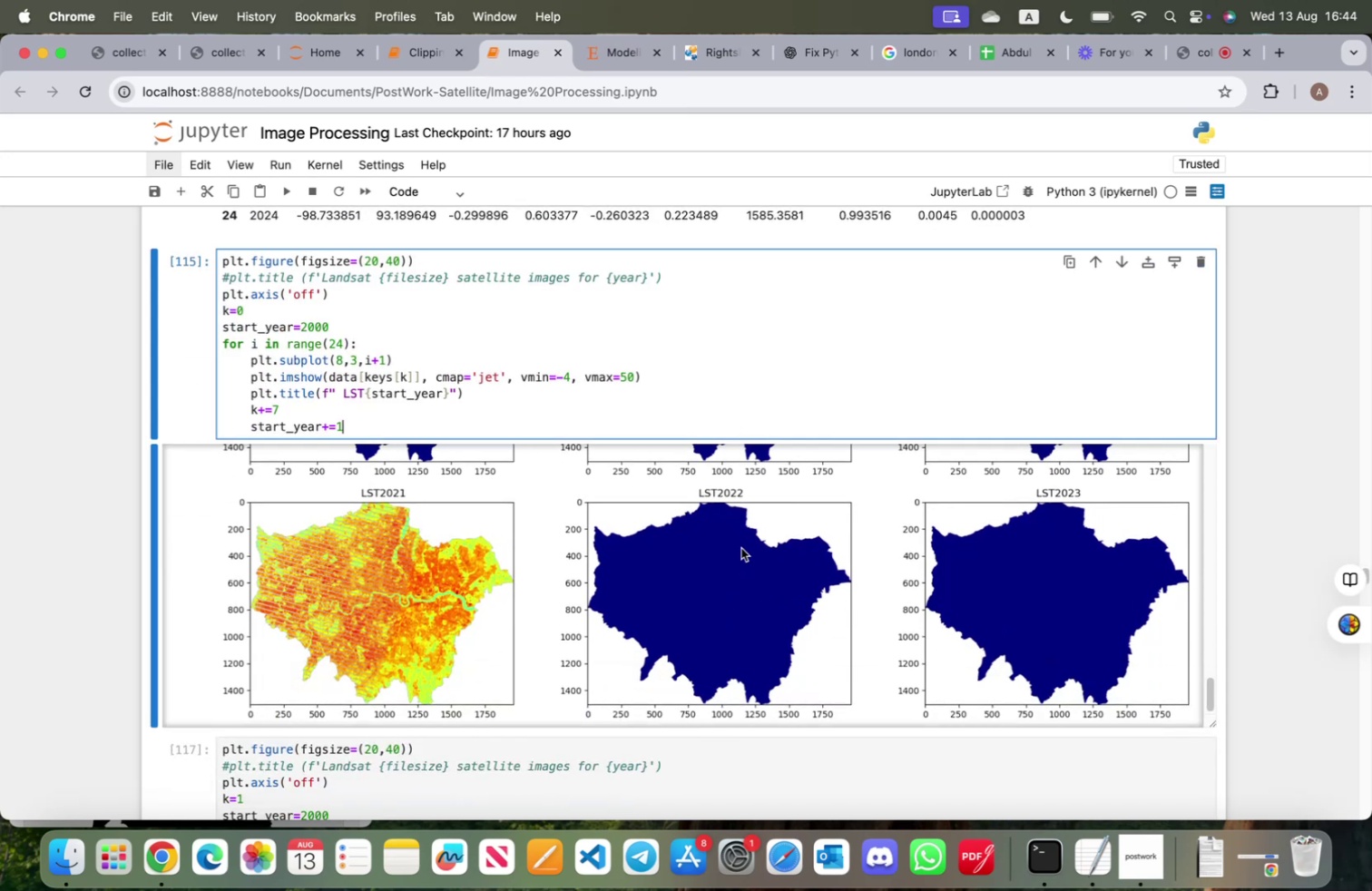 
scroll: coordinate [742, 553], scroll_direction: up, amount: 55.0
 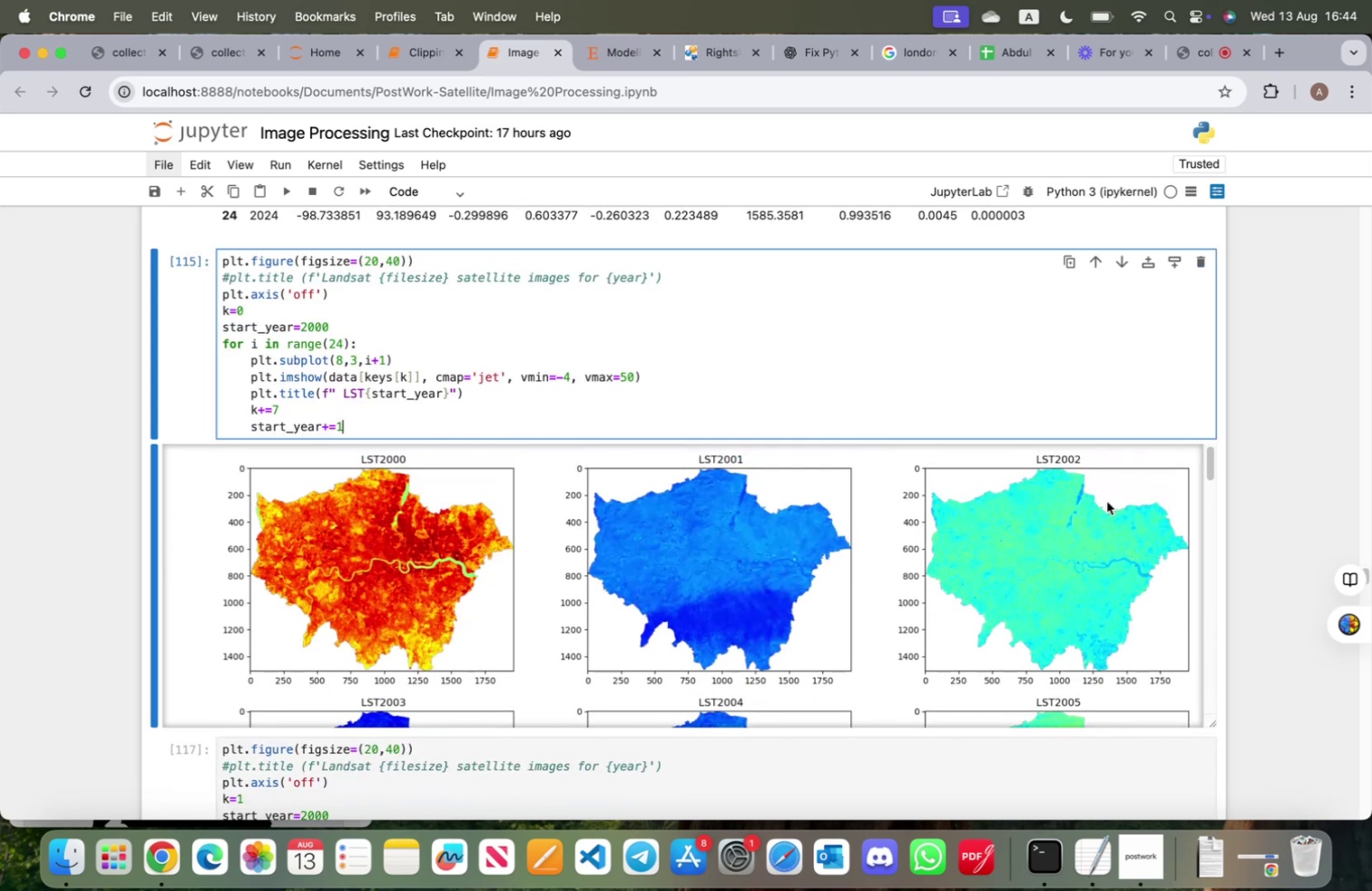 
scroll: coordinate [767, 503], scroll_direction: down, amount: 157.0
 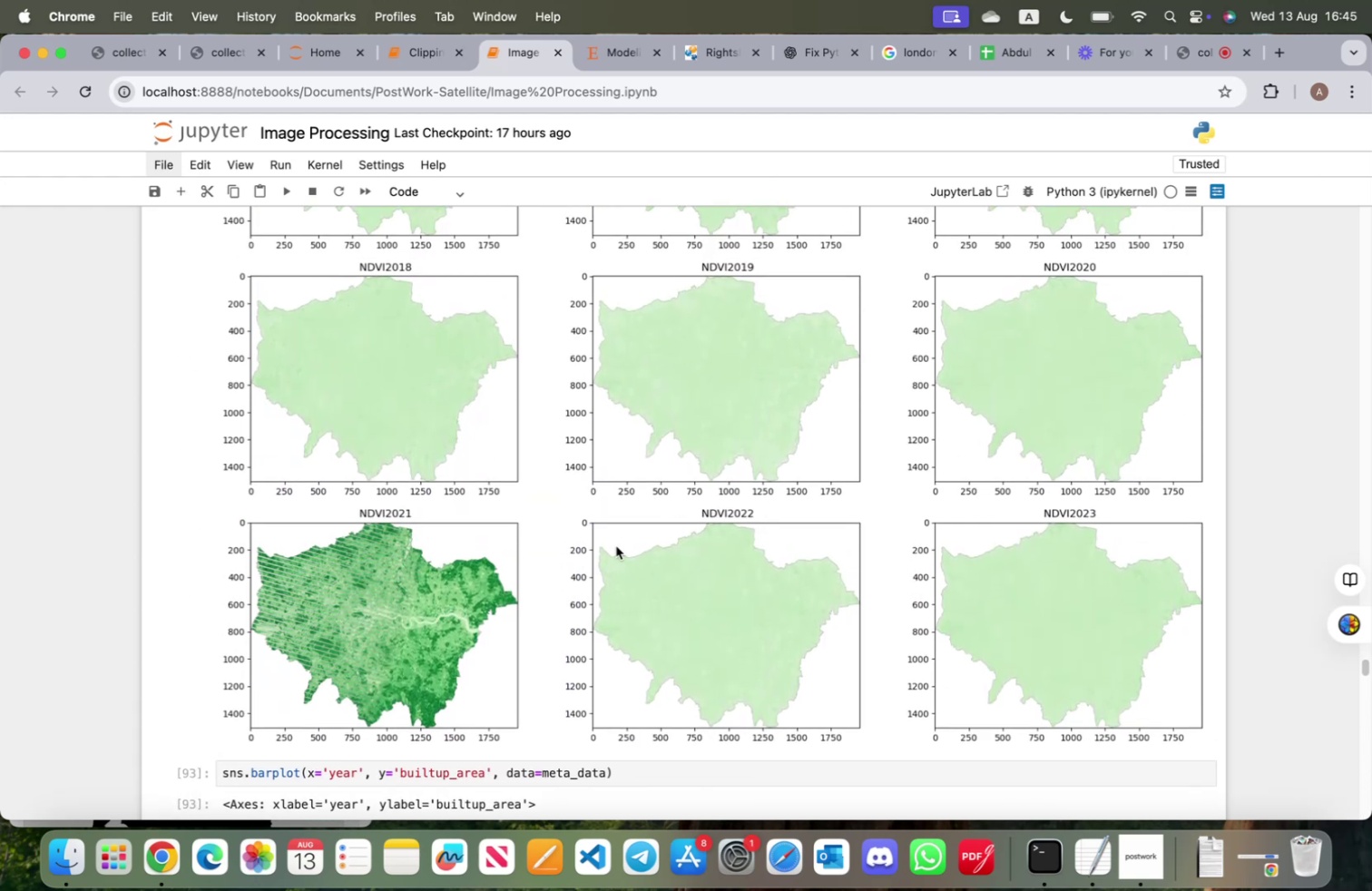 
left_click([616, 545])
 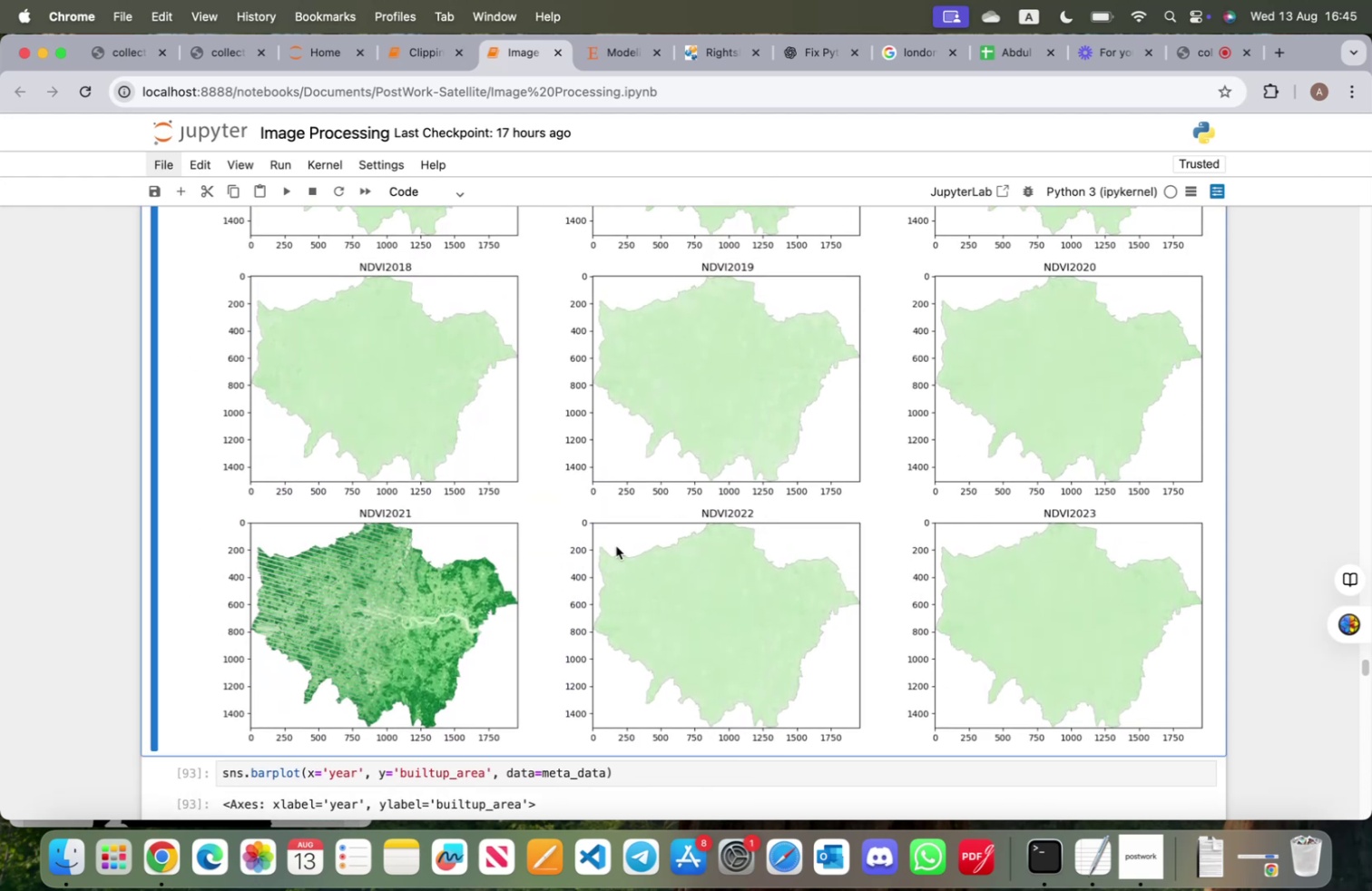 